 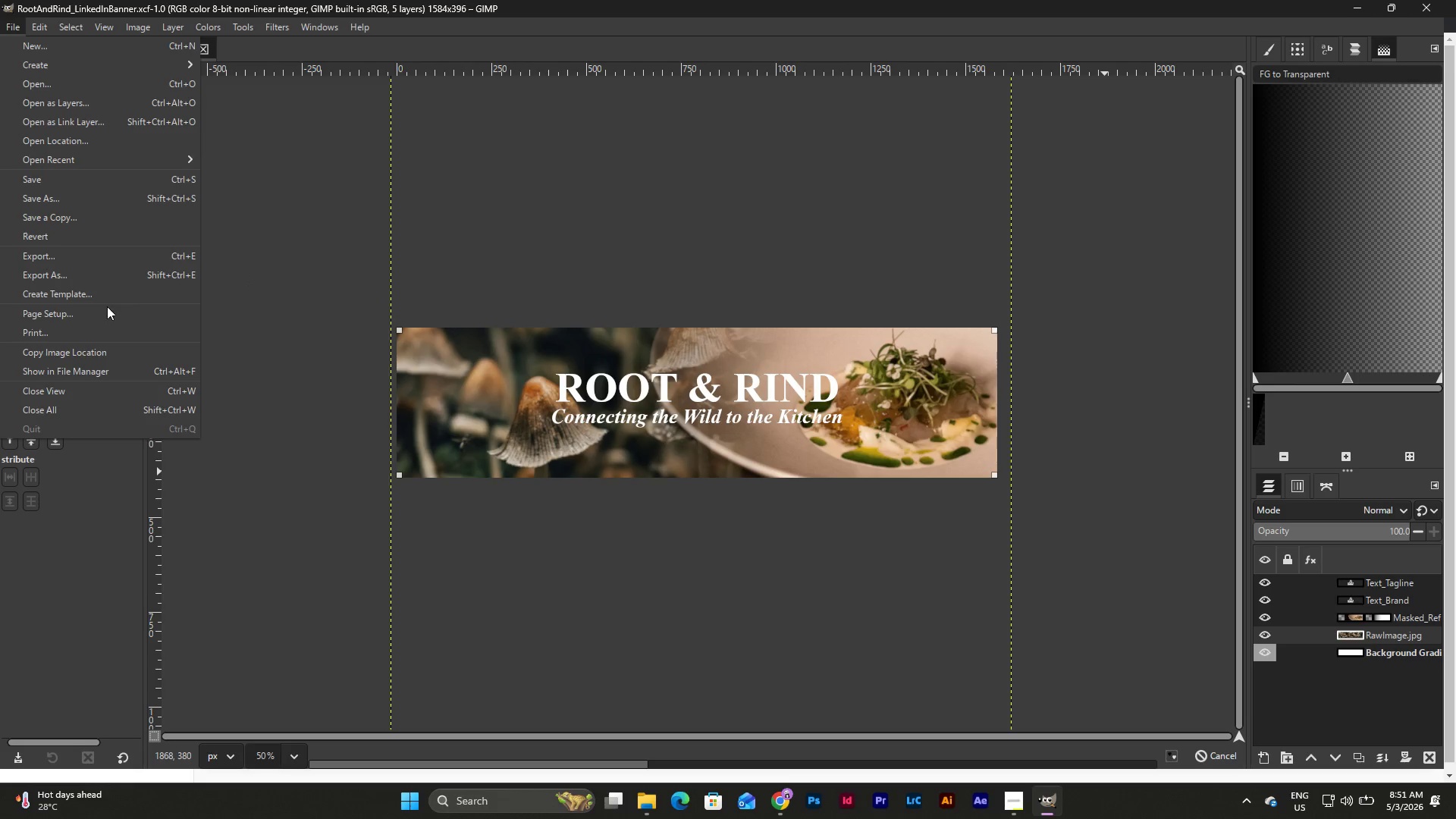 
left_click([642, 800])
 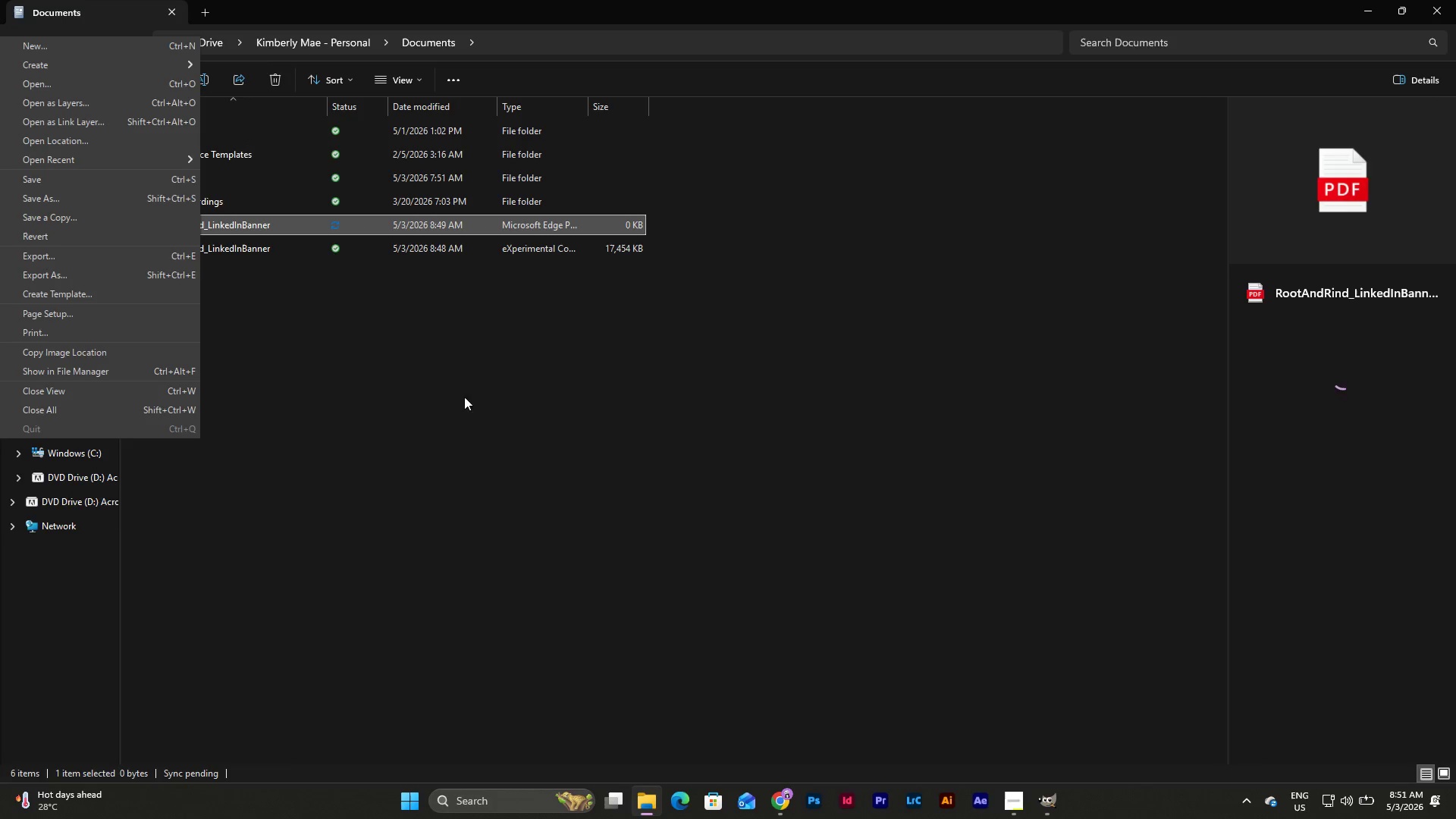 
left_click([435, 359])
 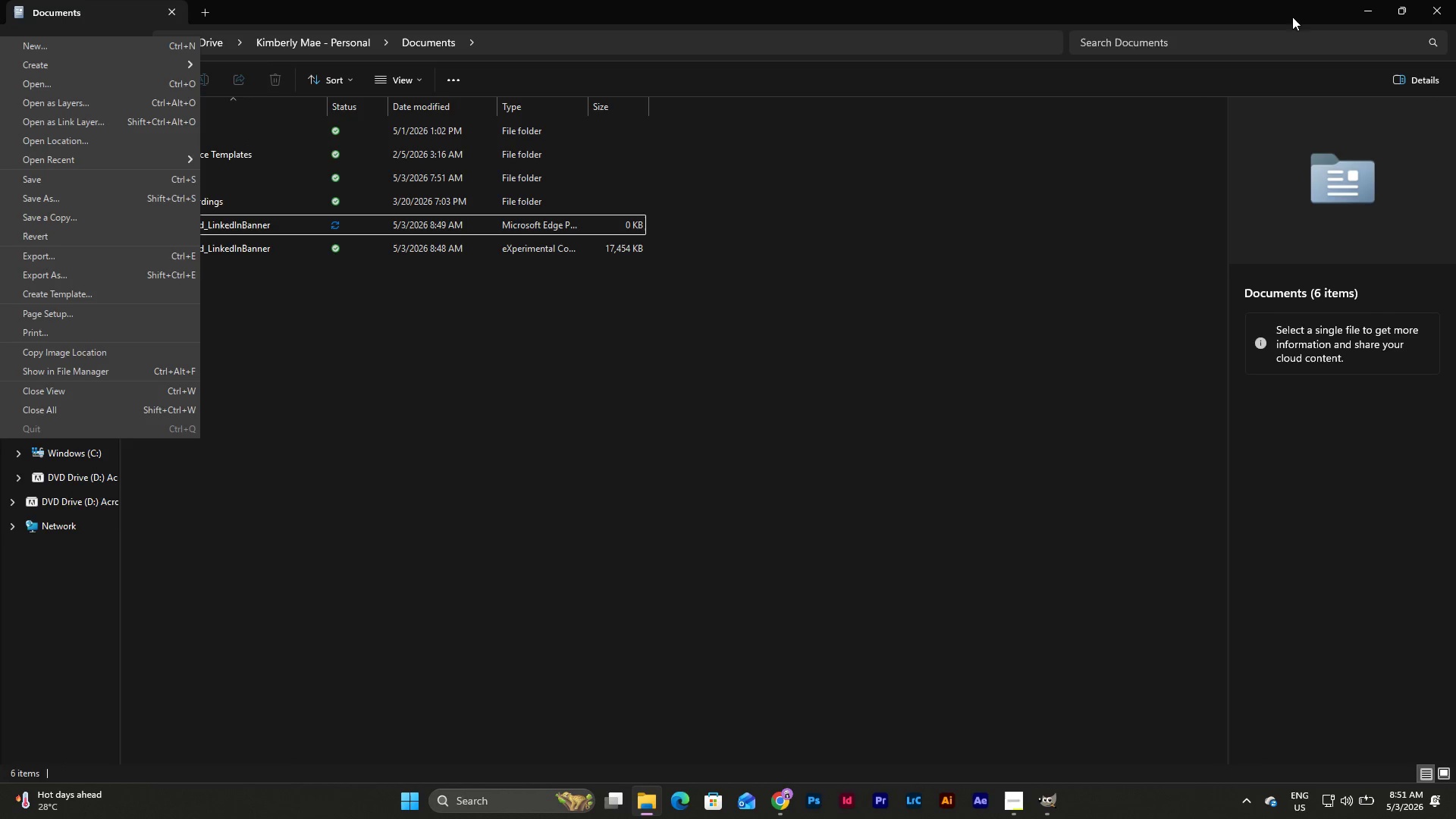 
left_click([1357, 8])
 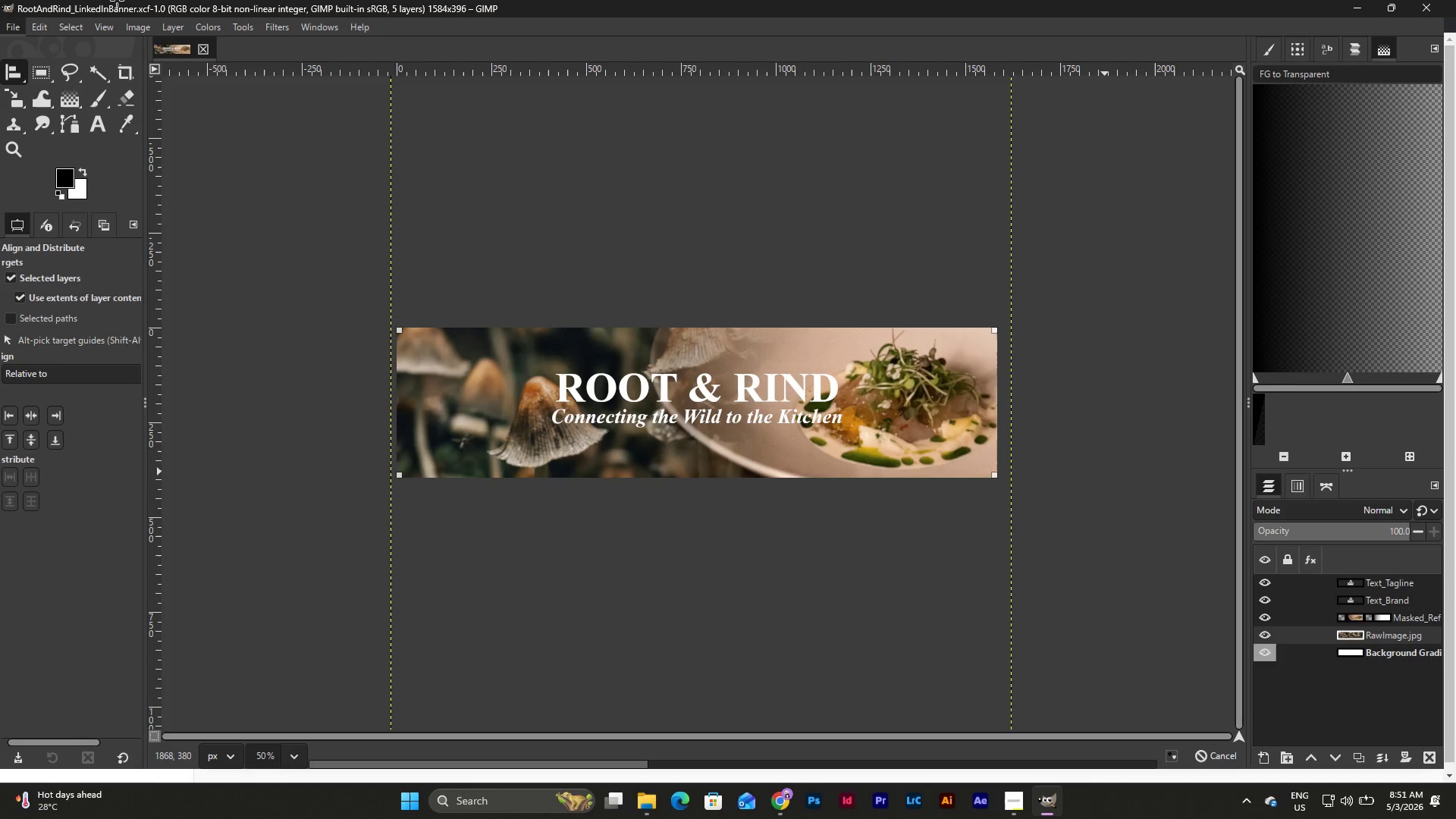 
wait(6.33)
 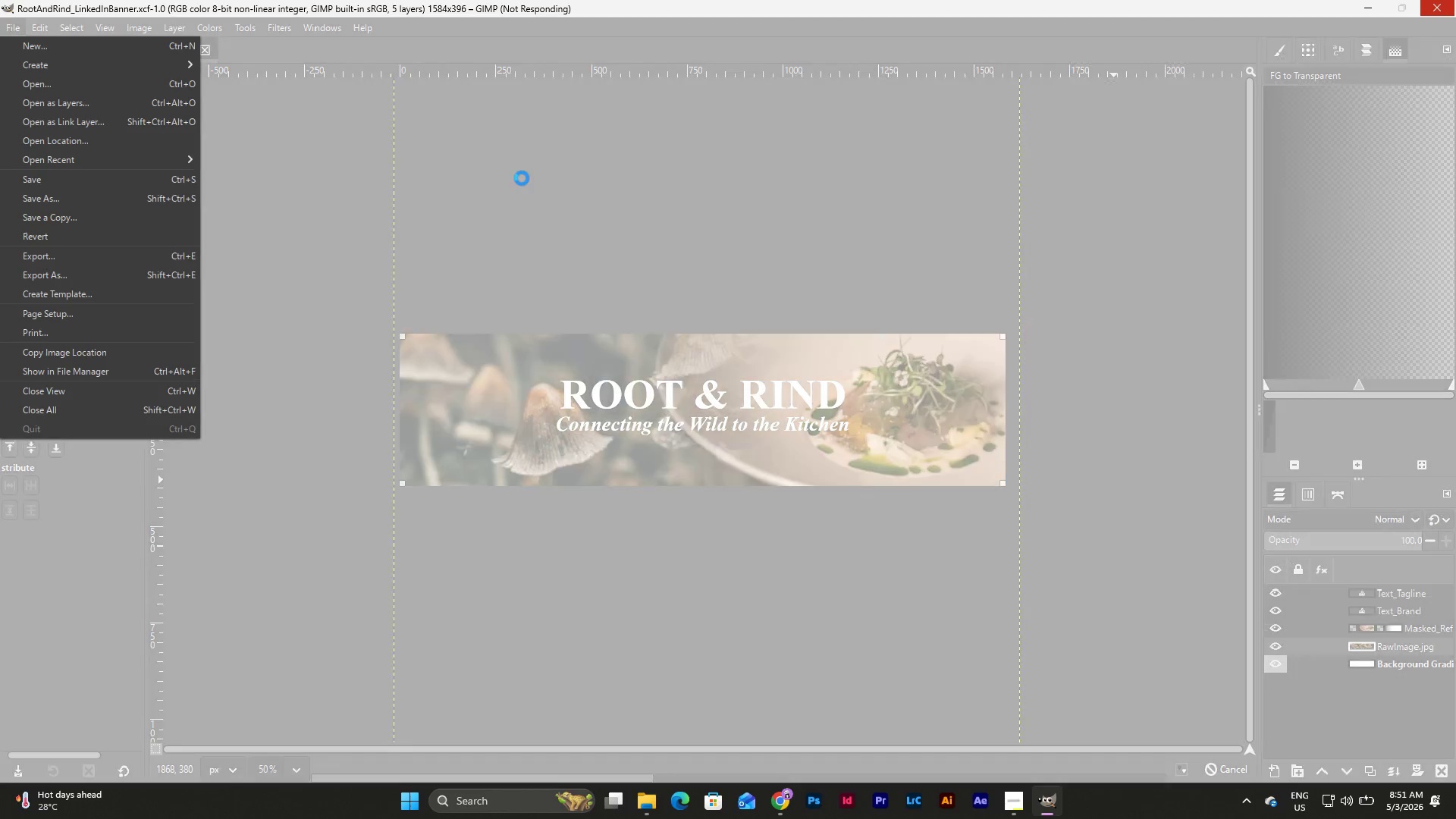 
left_click([11, 29])
 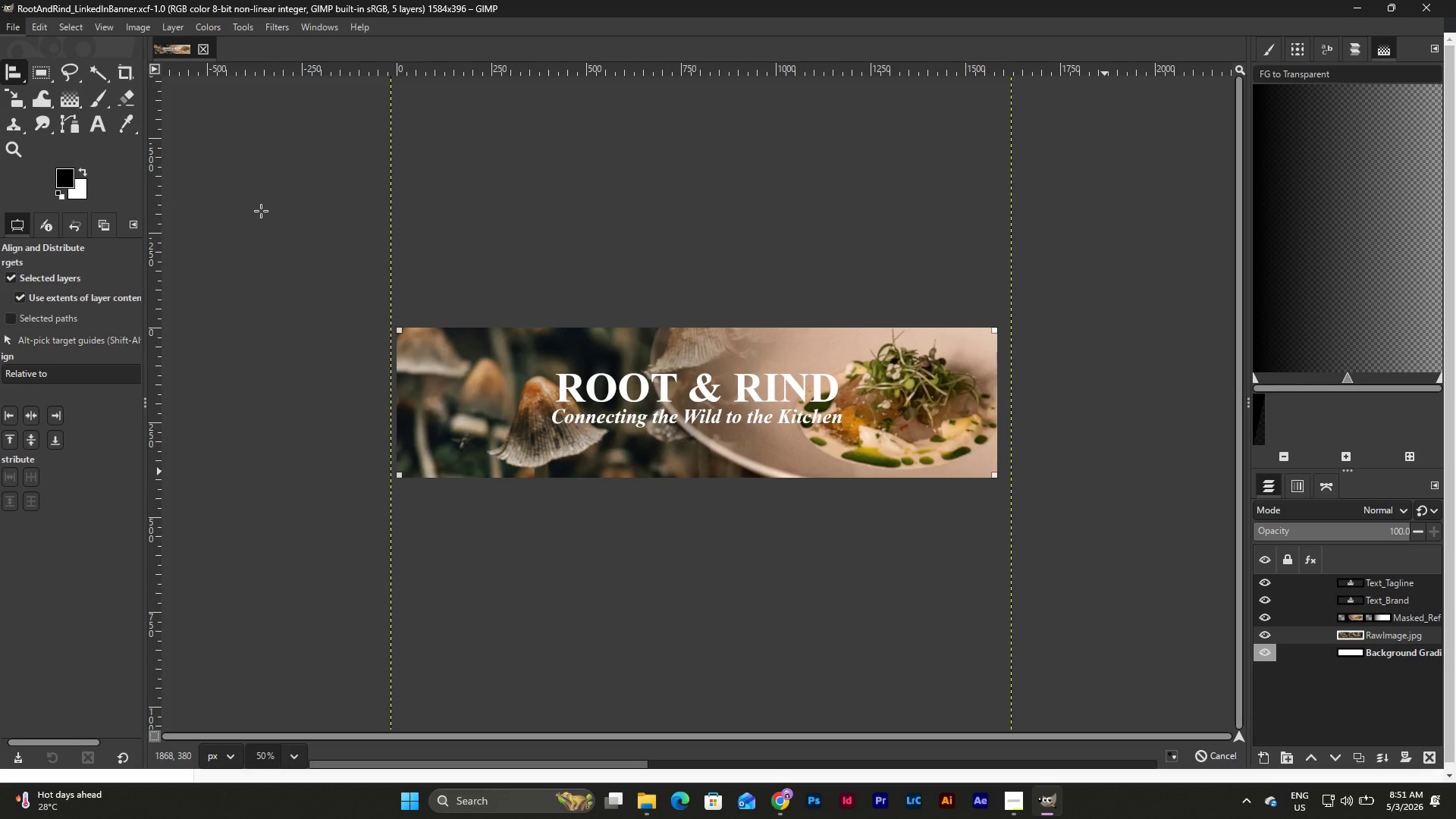 
wait(12.47)
 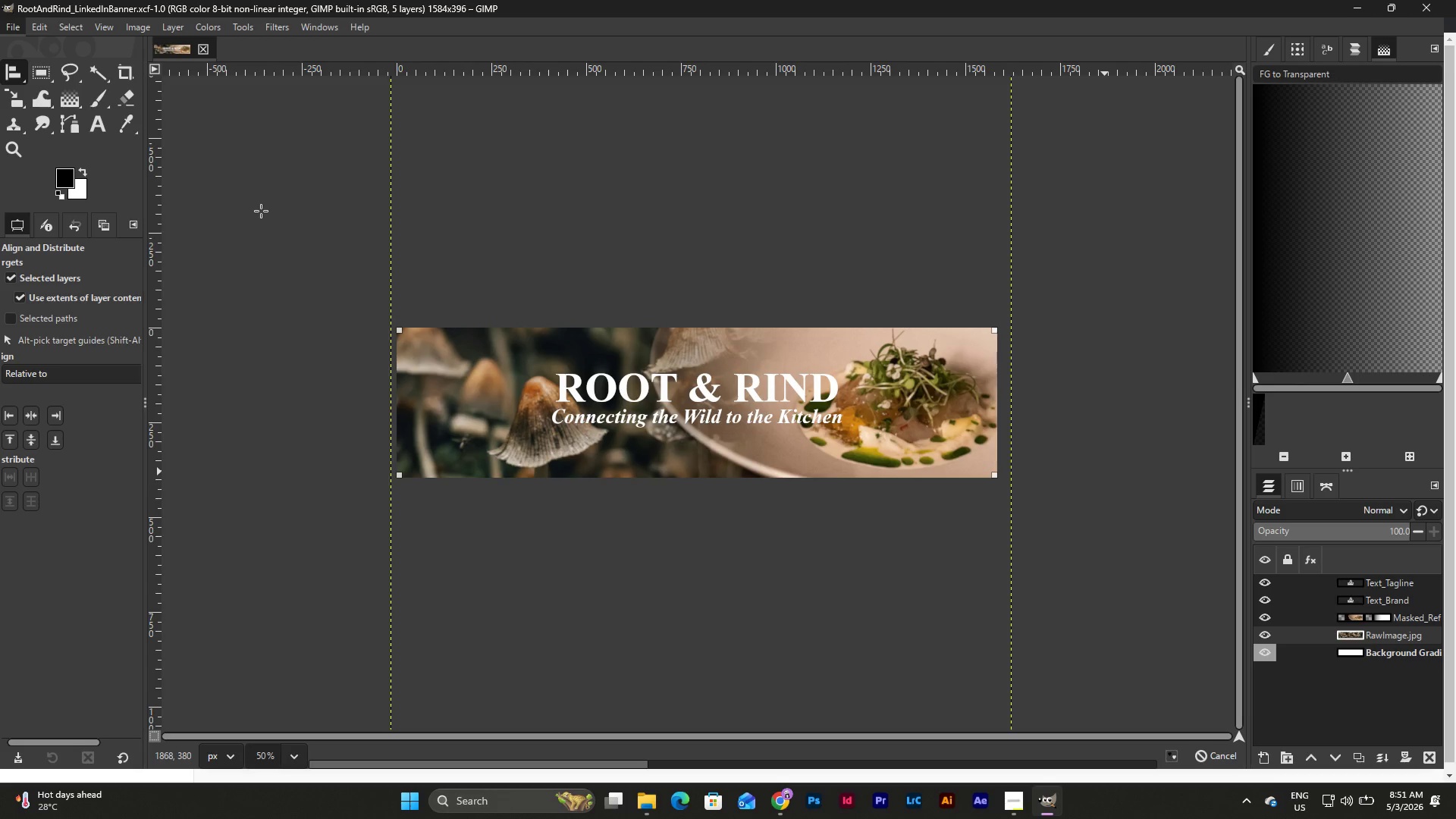 
left_click([642, 805])
 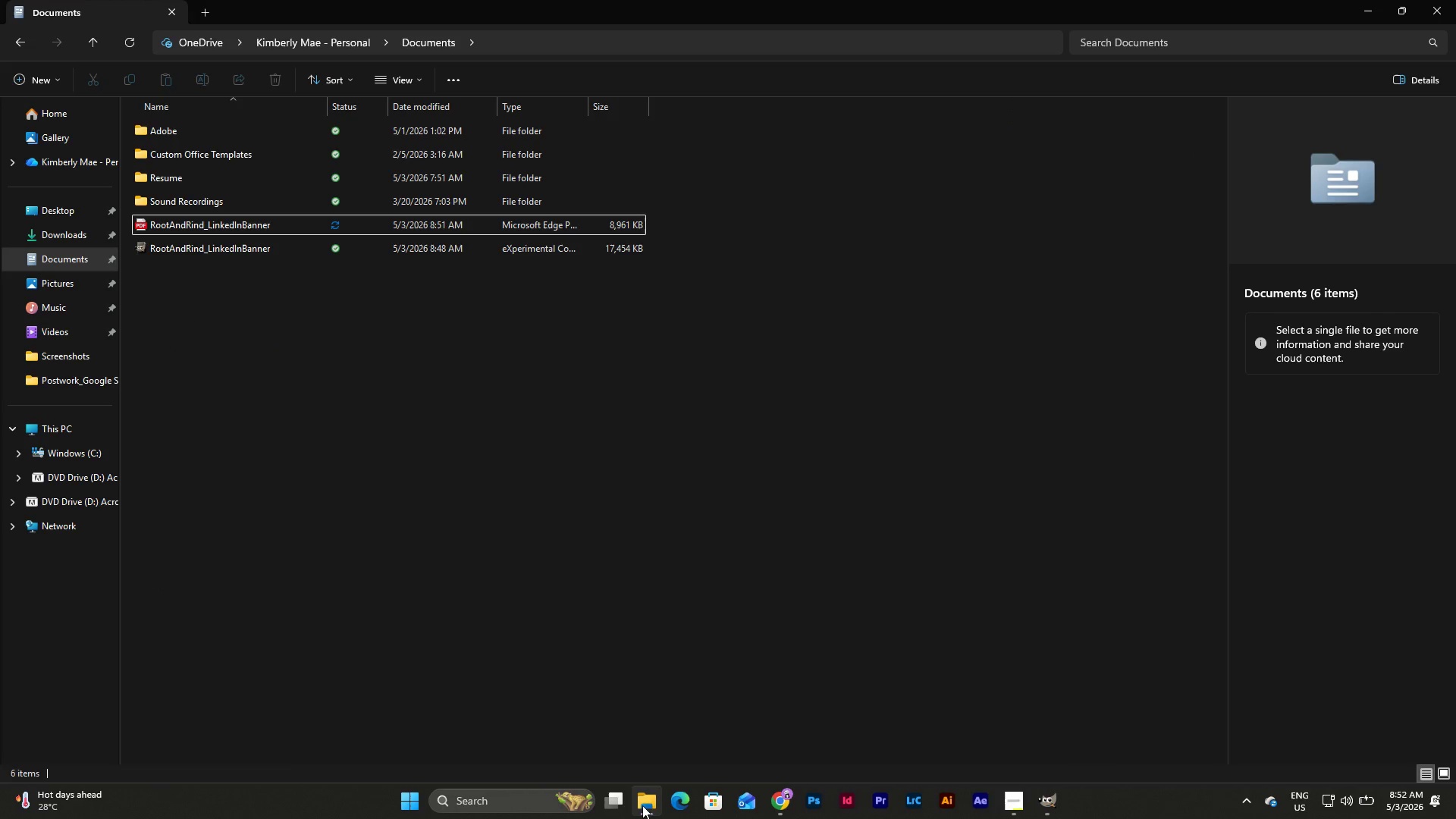 
left_click([544, 456])
 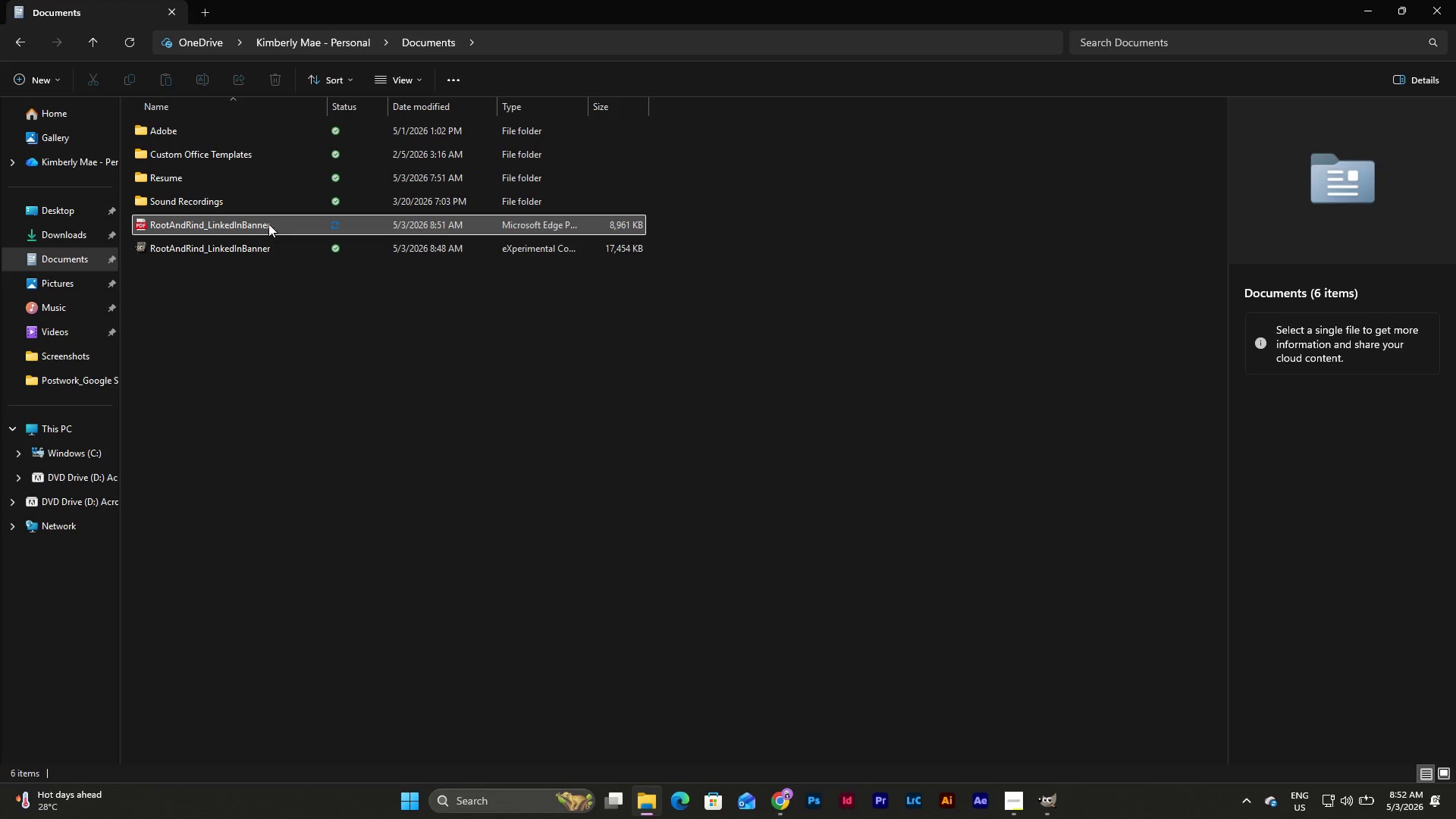 
double_click([268, 221])
 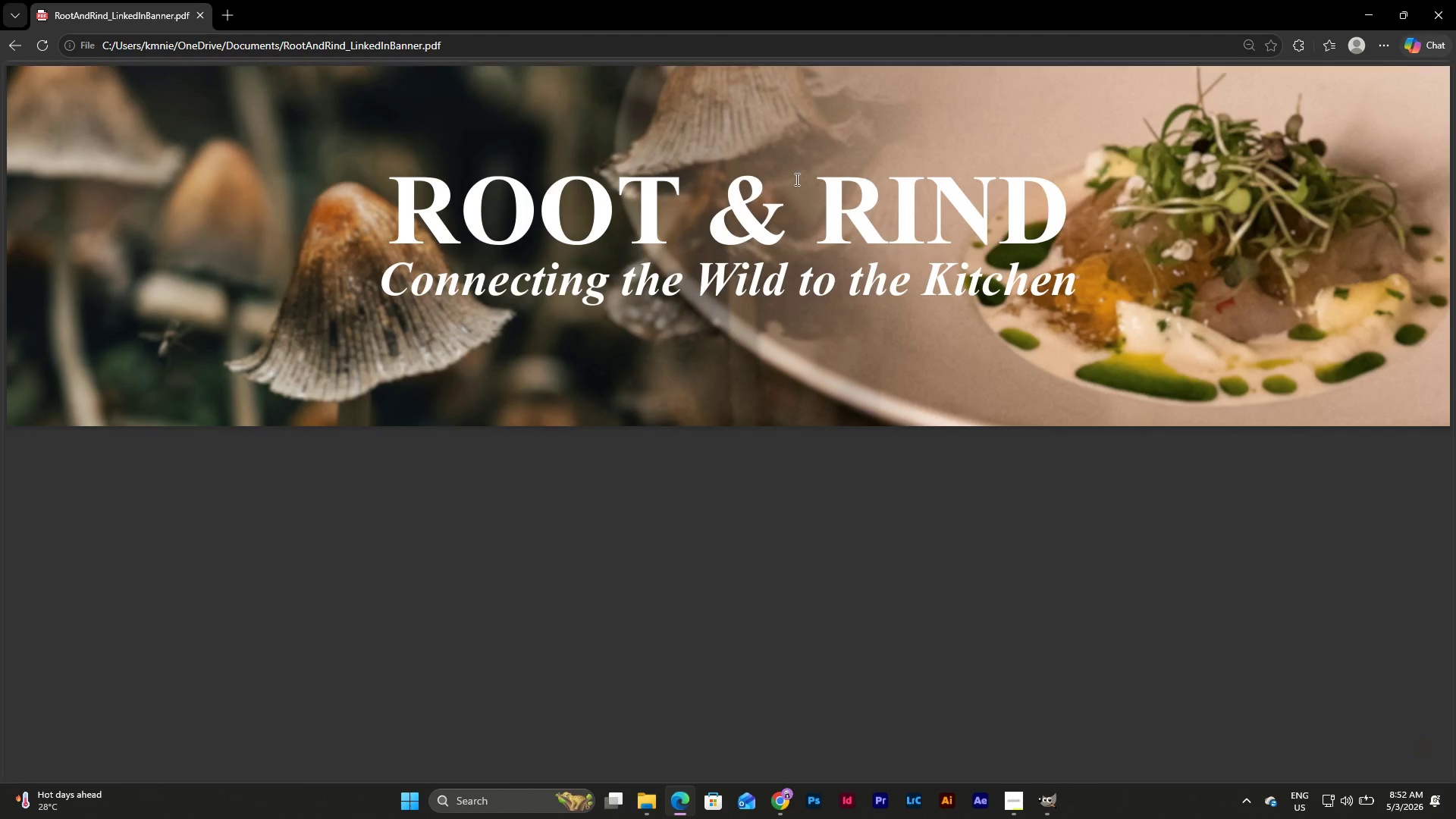 
wait(8.8)
 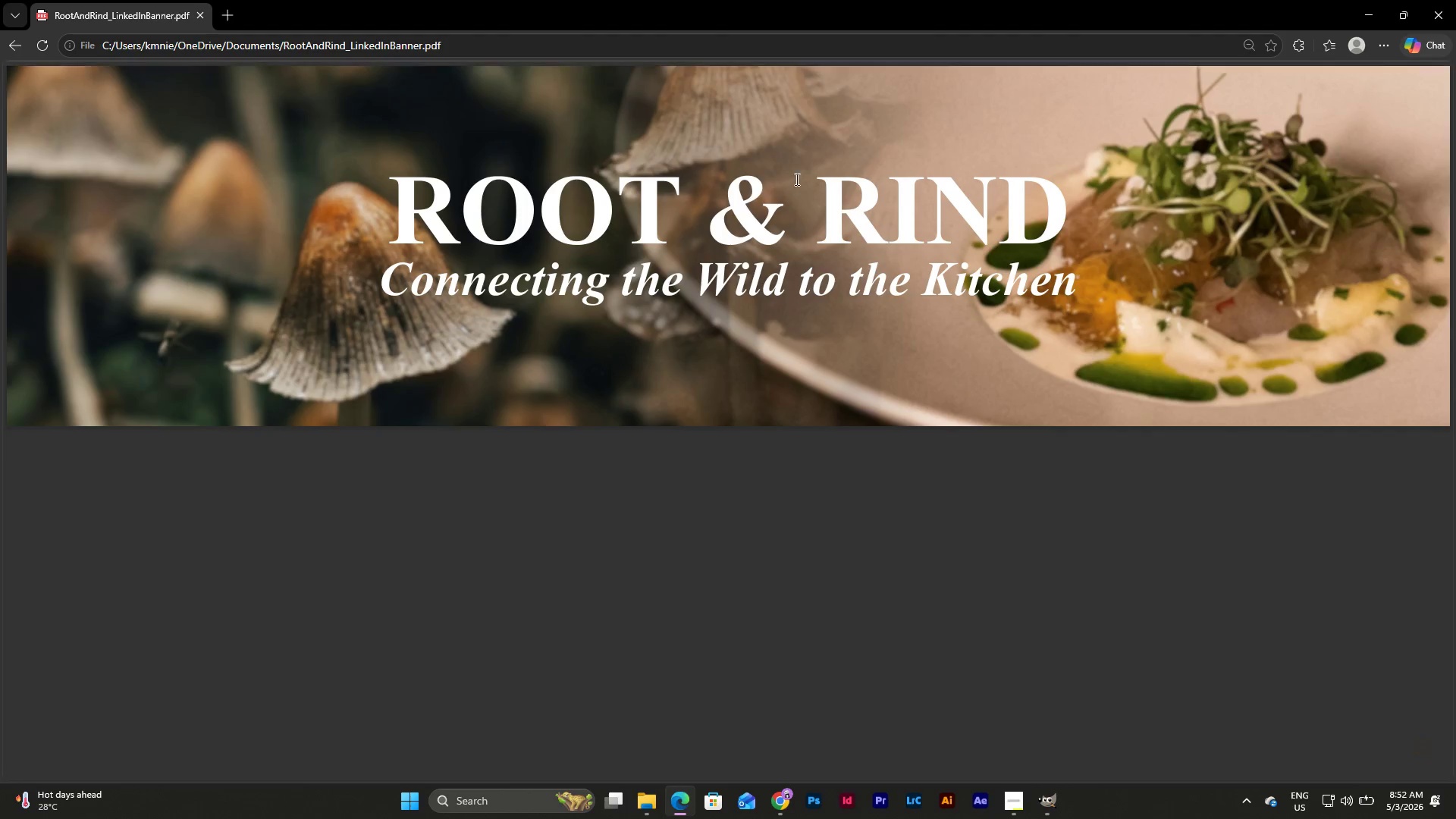 
left_click([1455, 0])
 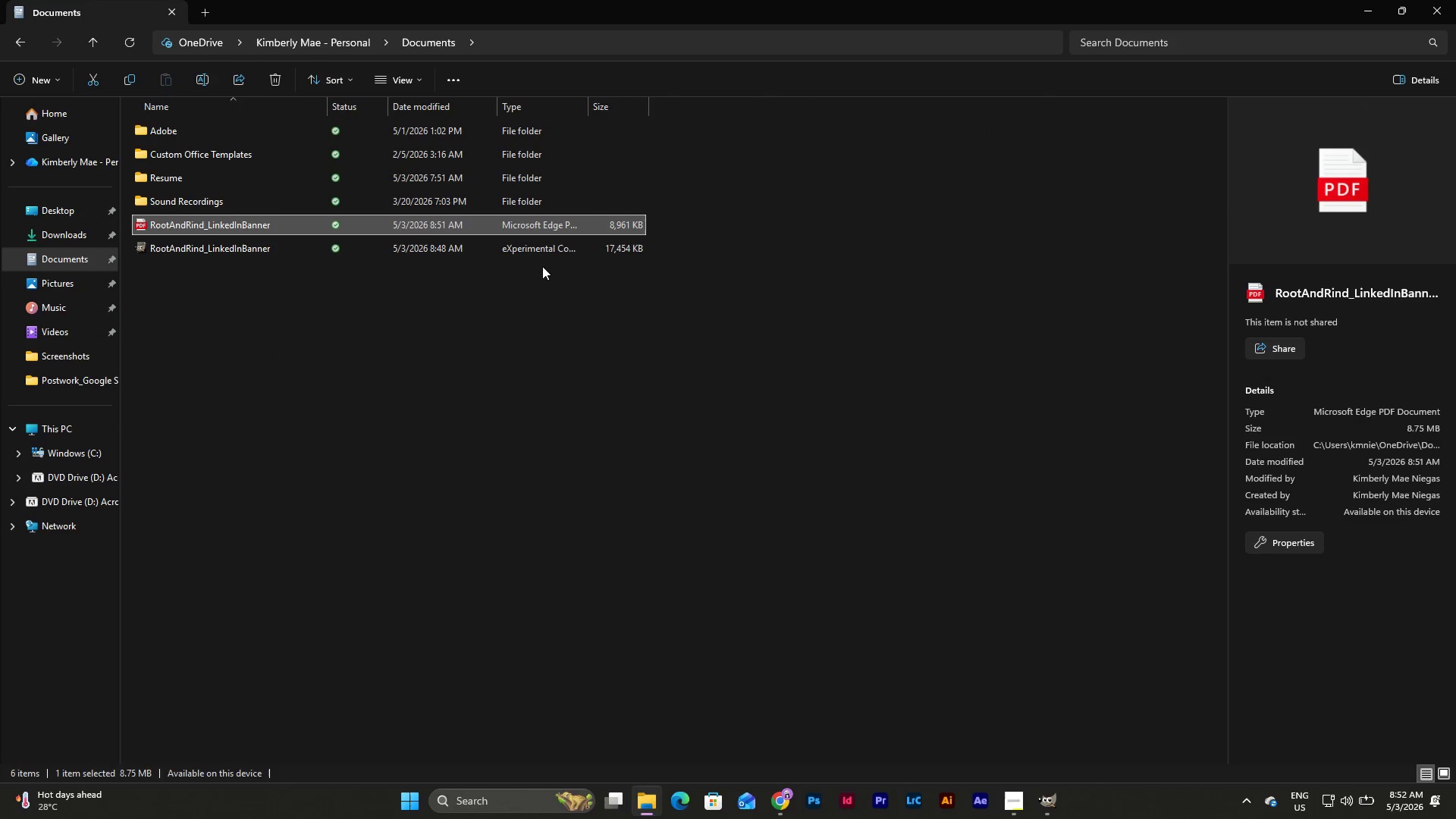 
left_click([457, 306])
 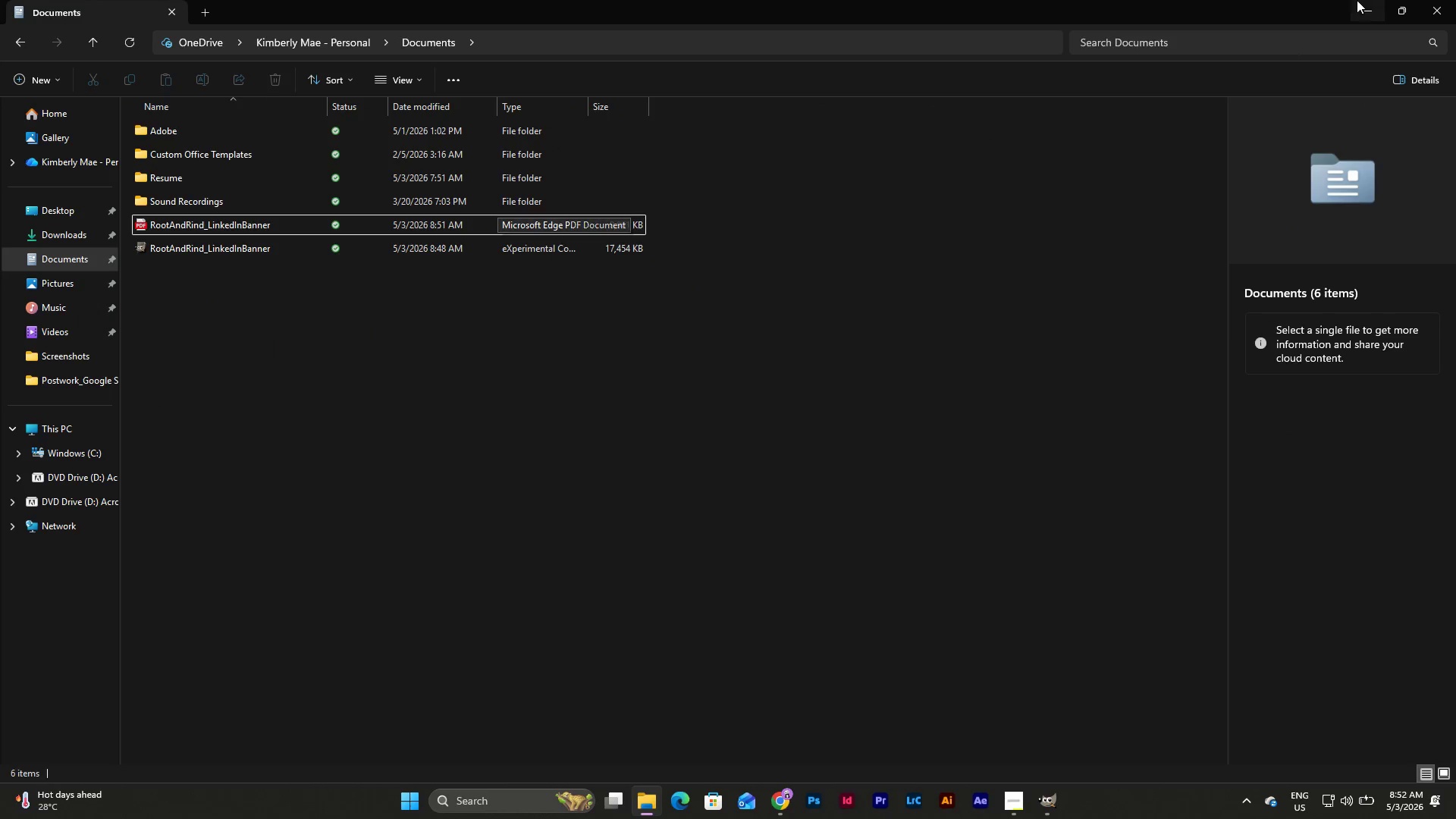 
left_click([1373, 0])
 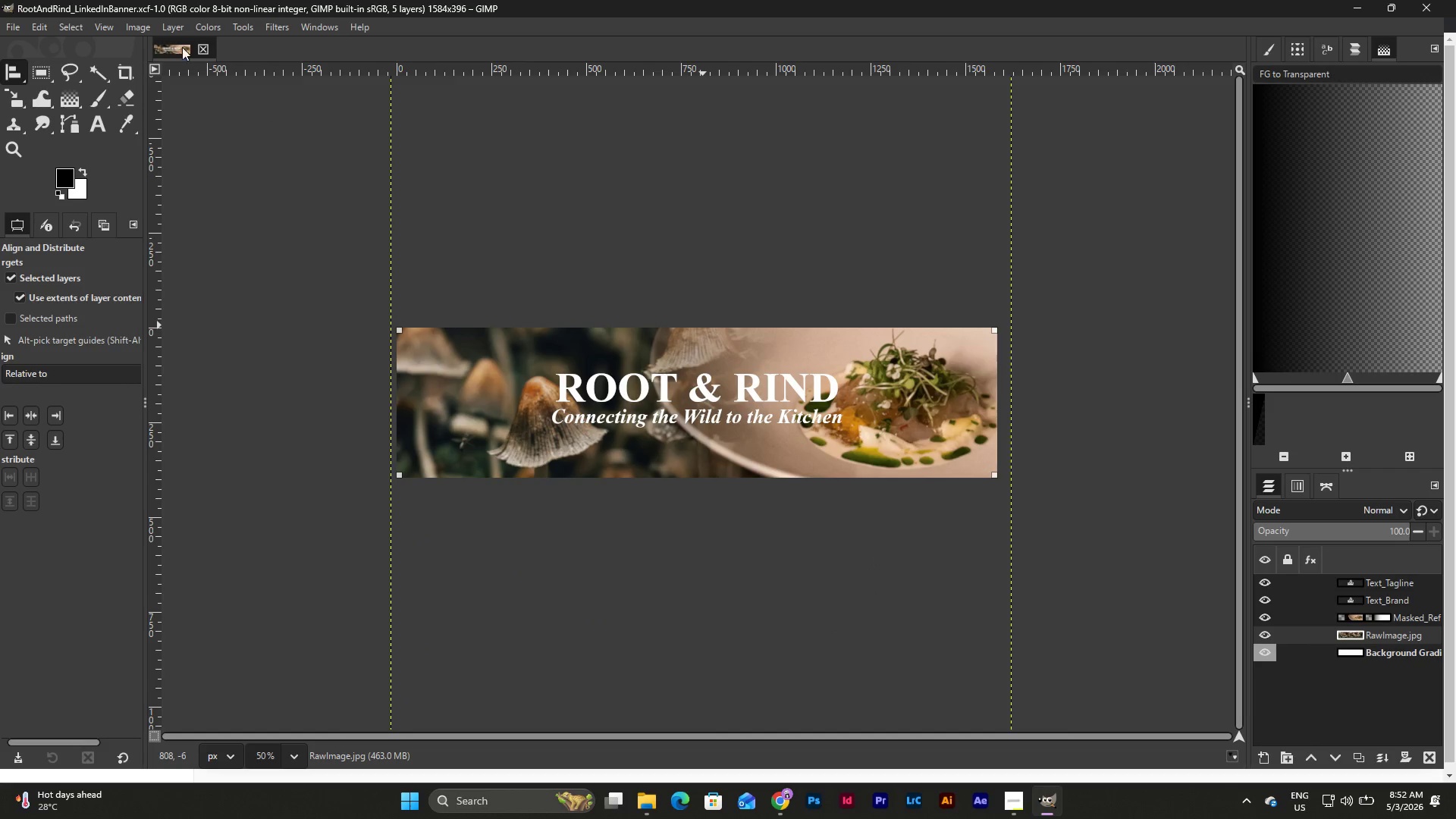 
left_click([181, 0])
 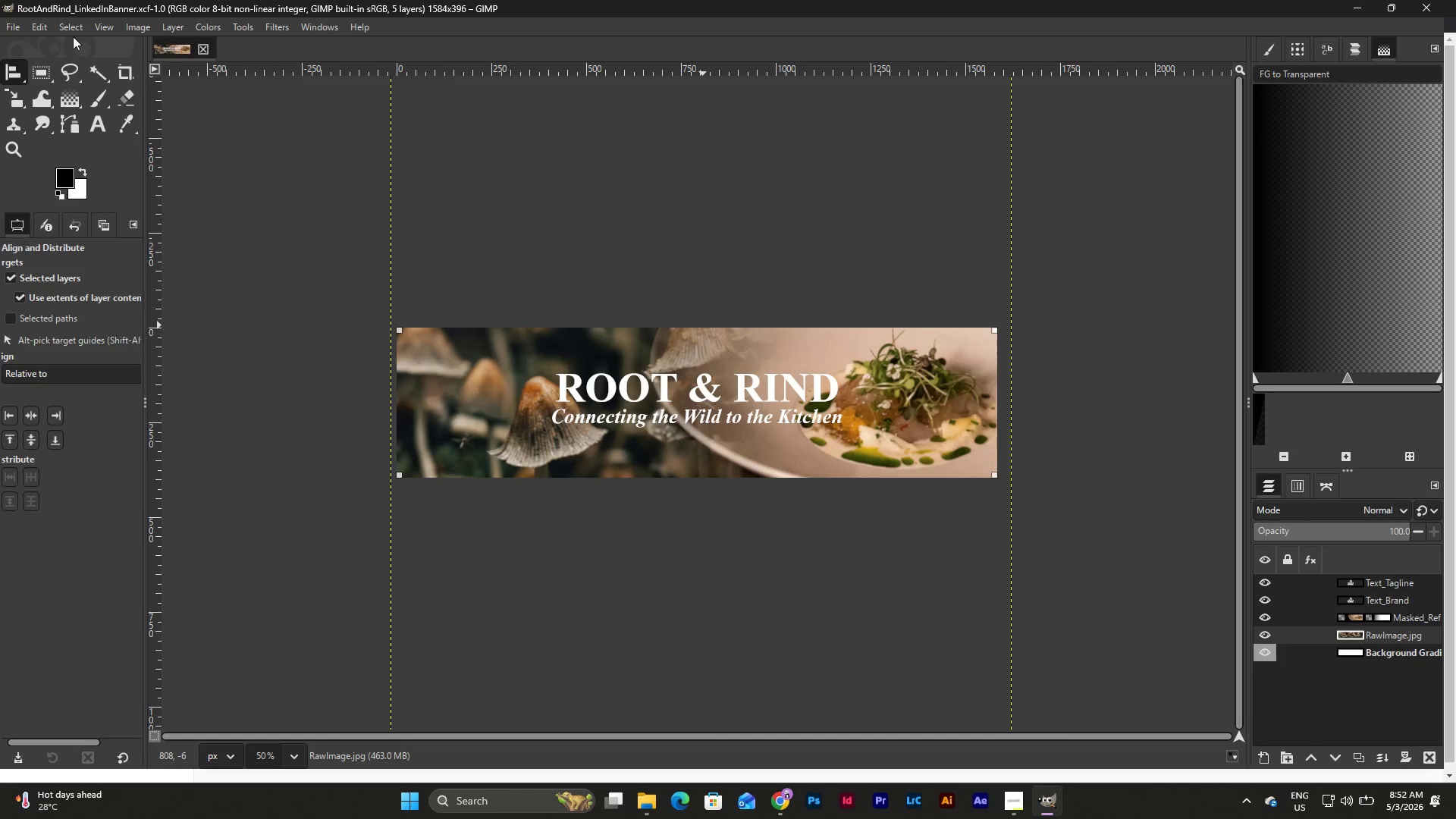 
left_click([10, 20])
 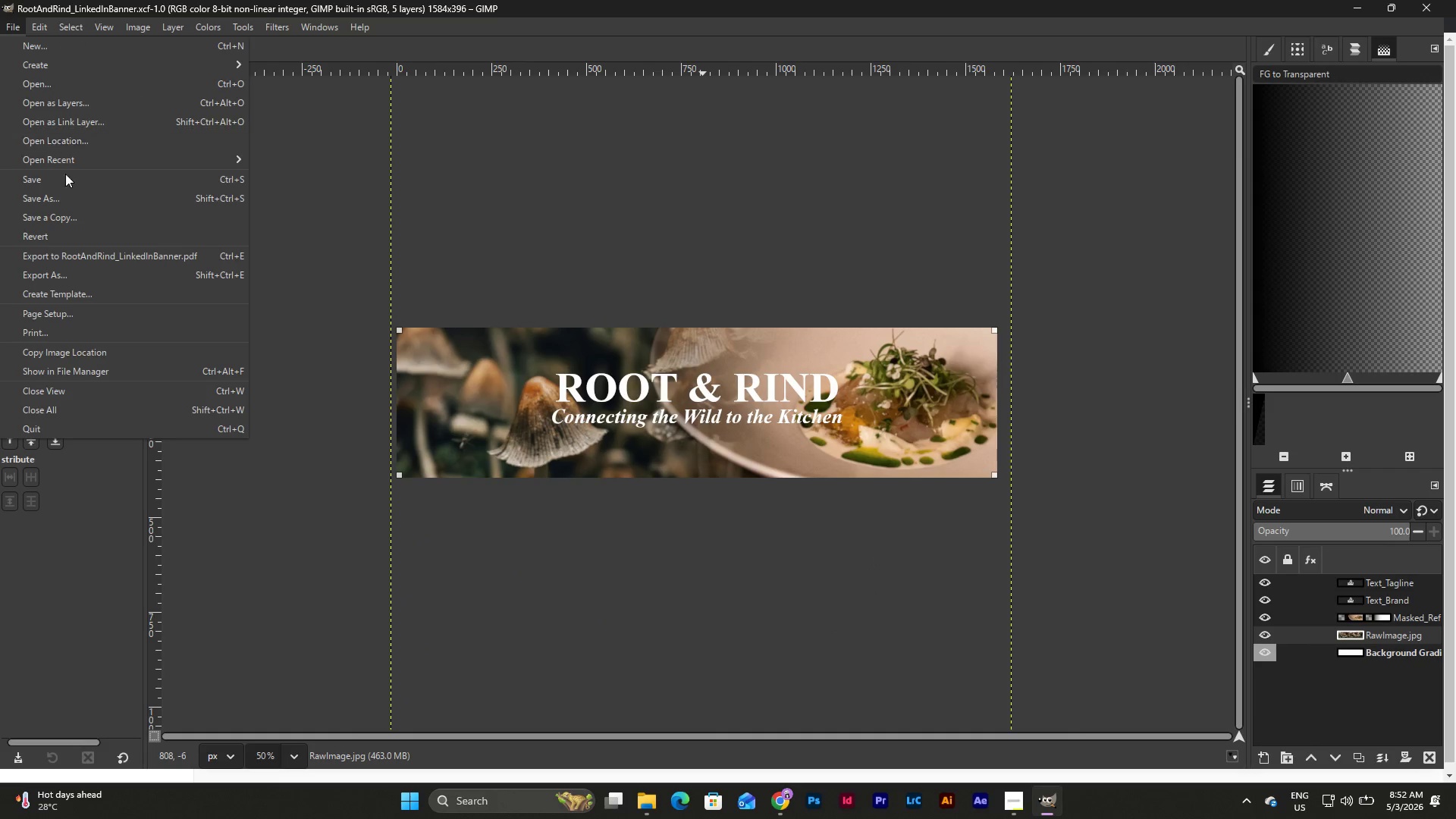 
left_click([67, 183])
 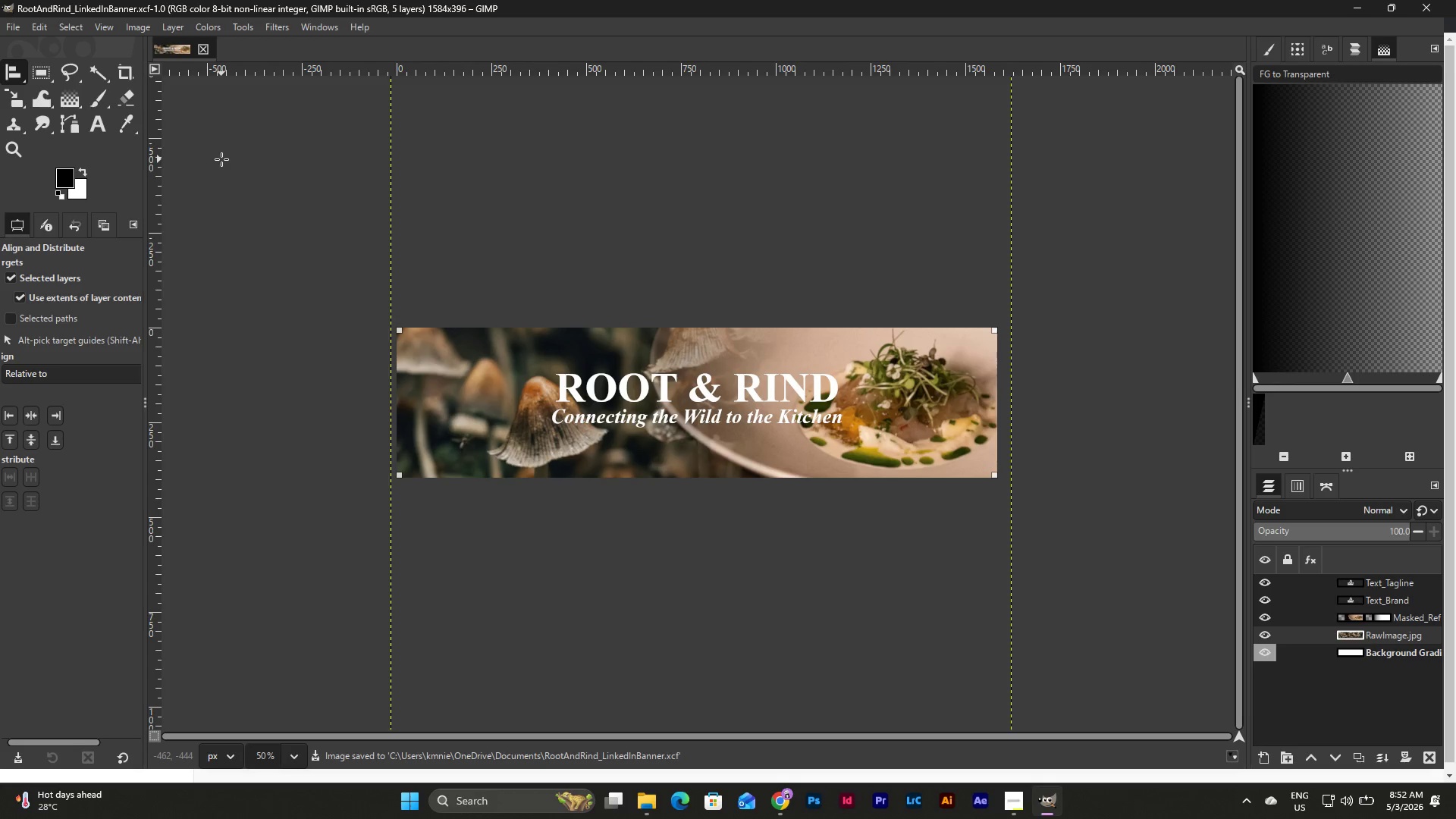 
wait(10.55)
 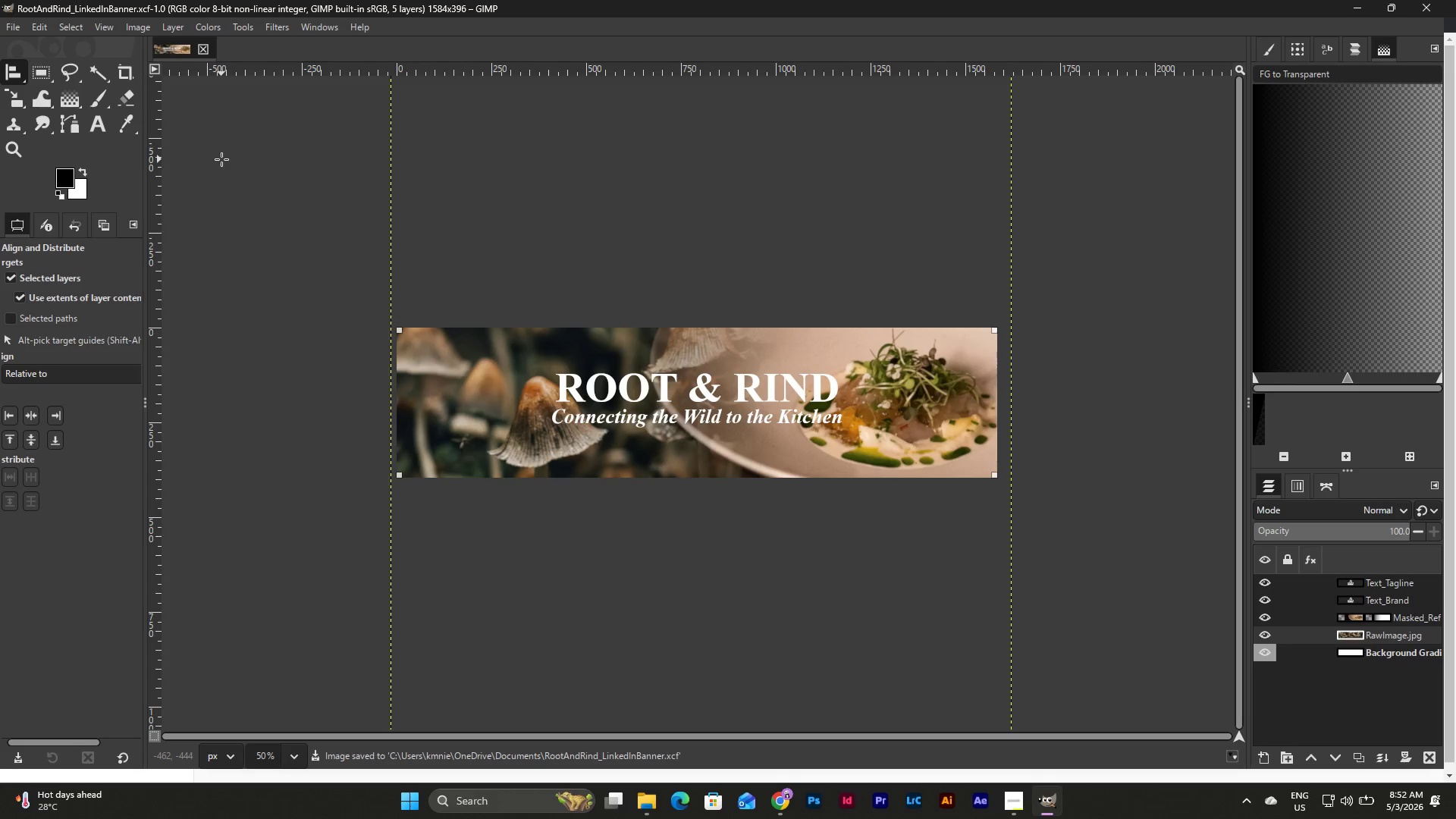 
left_click([1014, 805])